 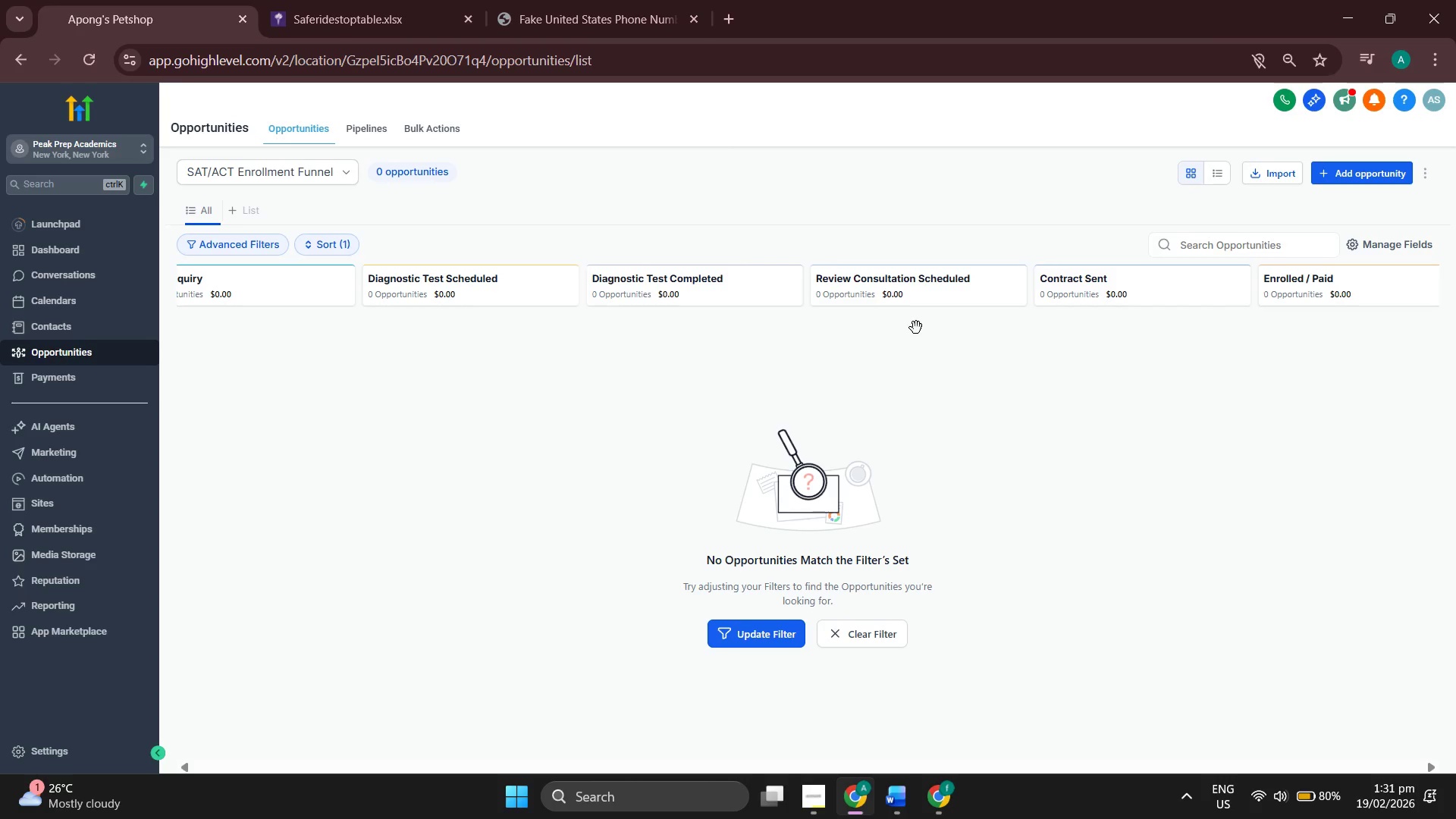 
key(ArrowRight)
 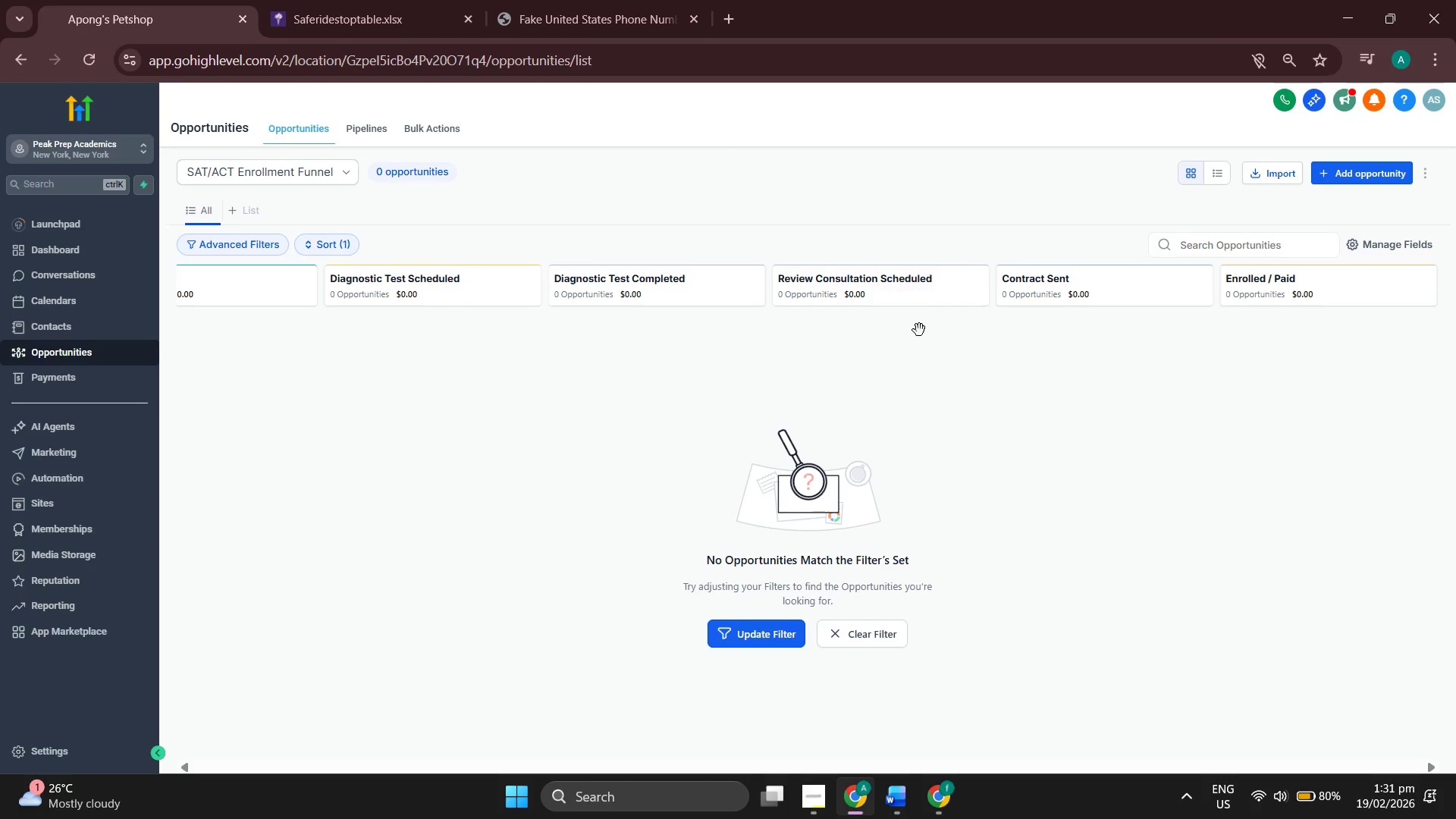 
key(ArrowRight)
 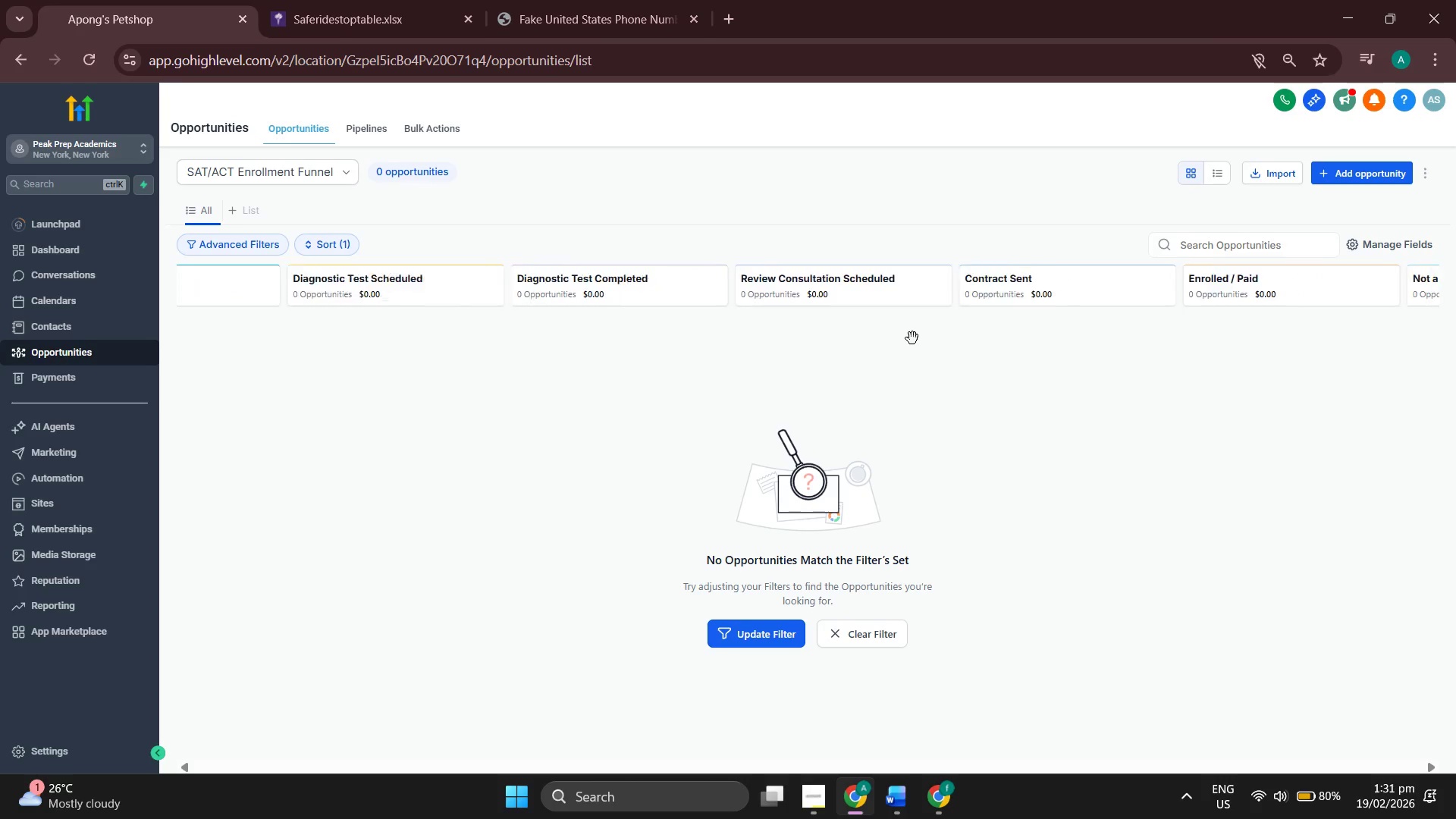 
key(ArrowRight)
 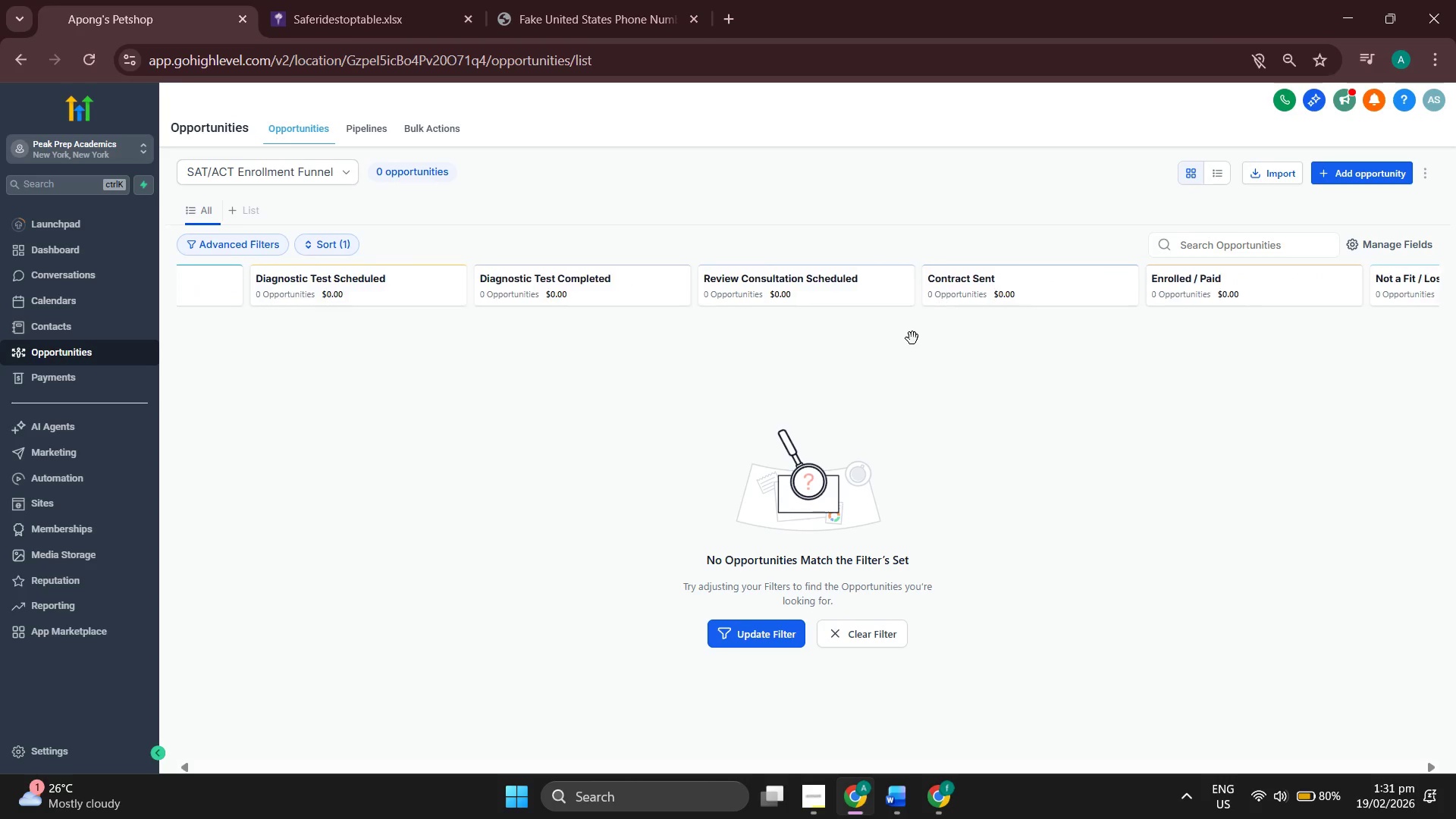 
key(ArrowRight)
 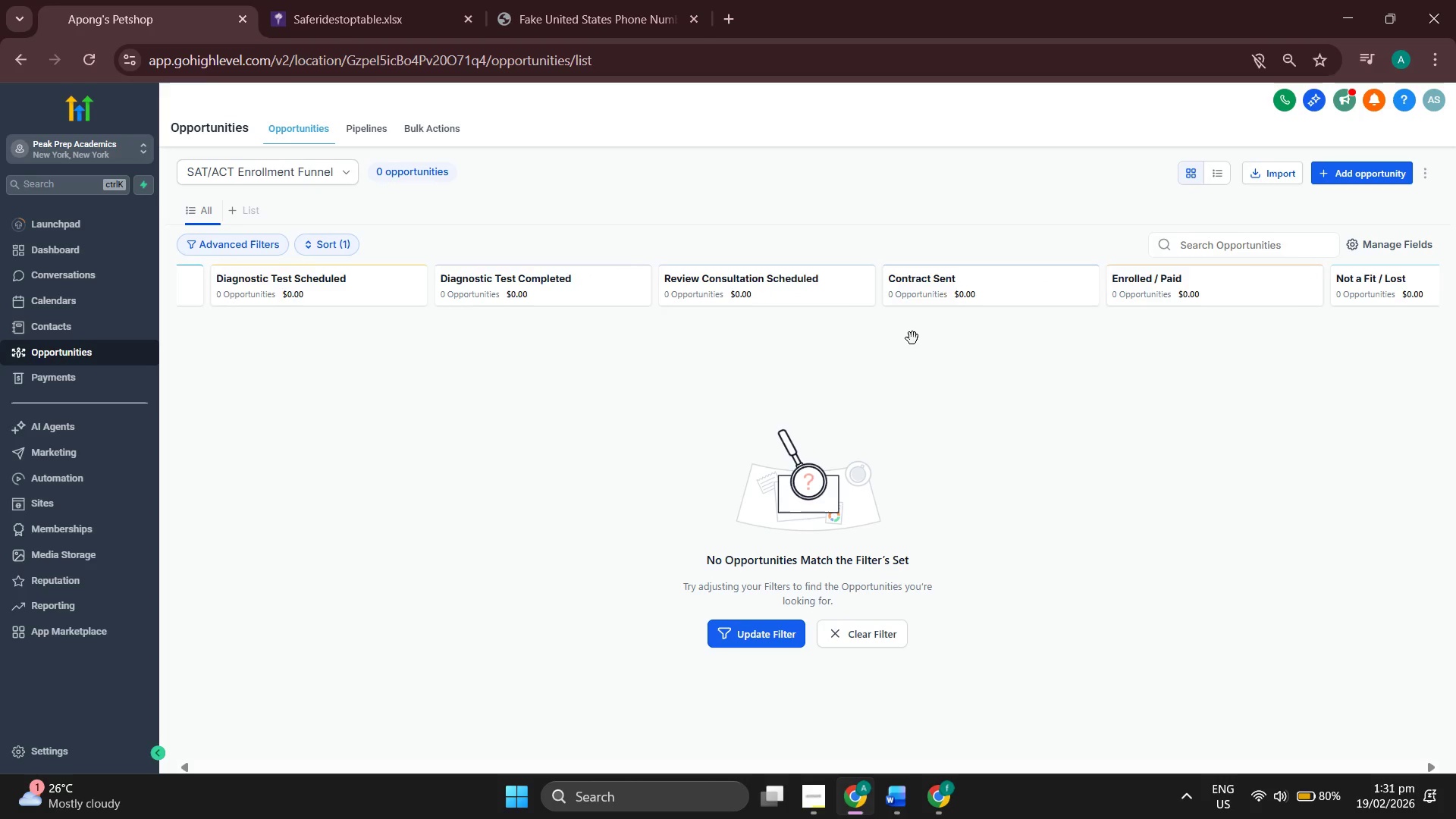 
key(ArrowRight)
 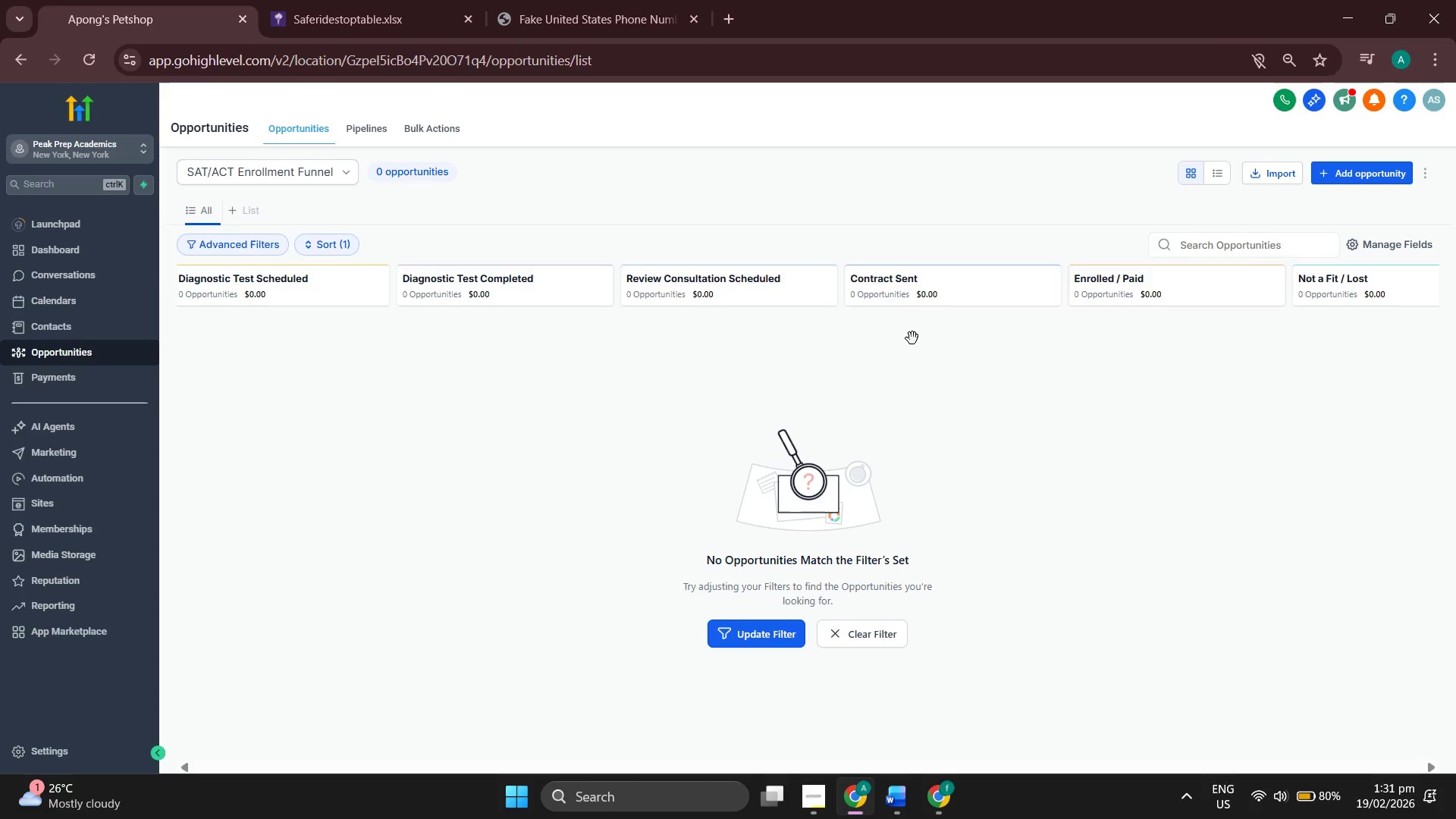 
key(ArrowRight)
 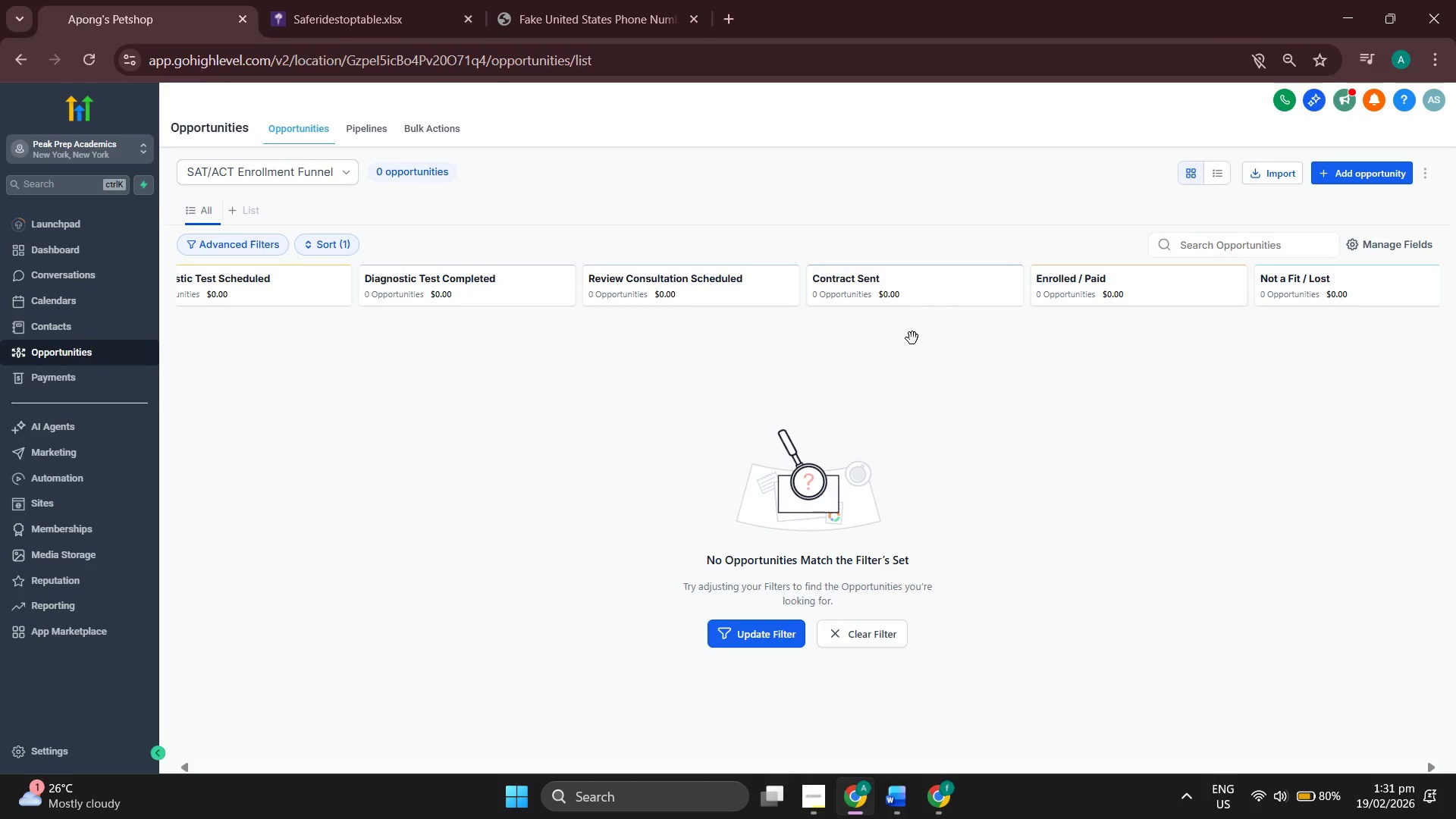 
key(ArrowRight)
 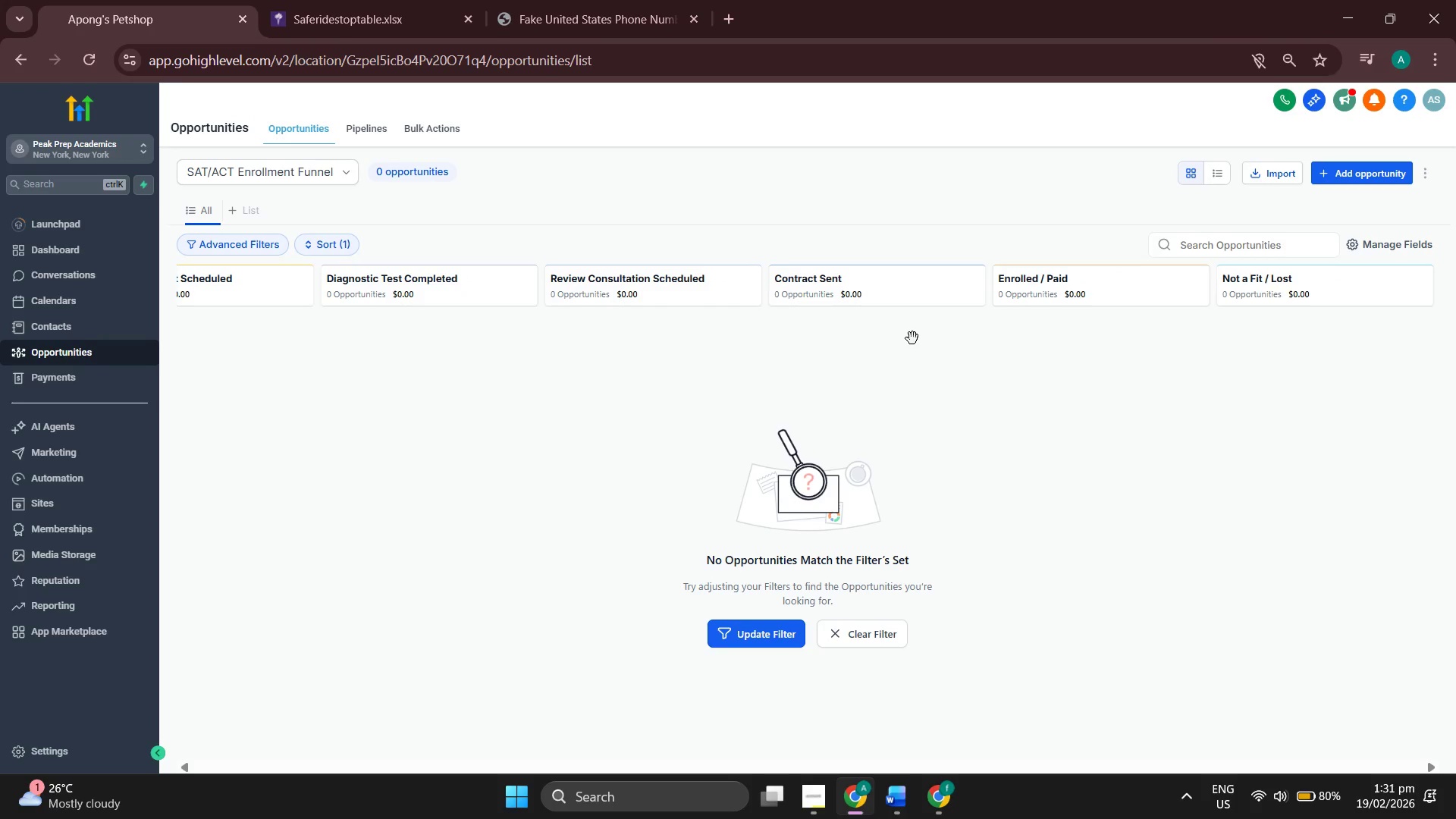 
key(ArrowRight)
 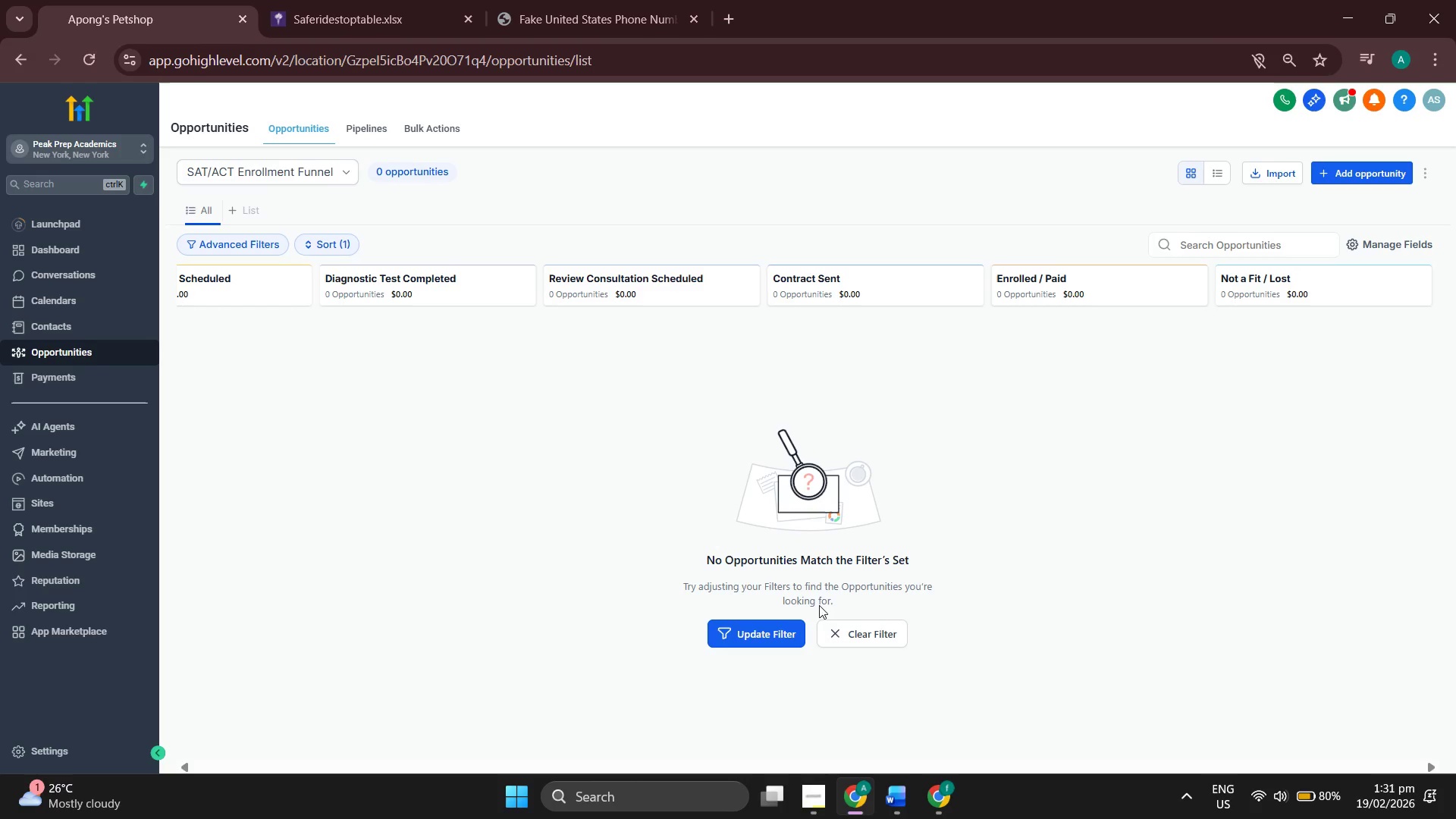 
left_click([817, 802])